 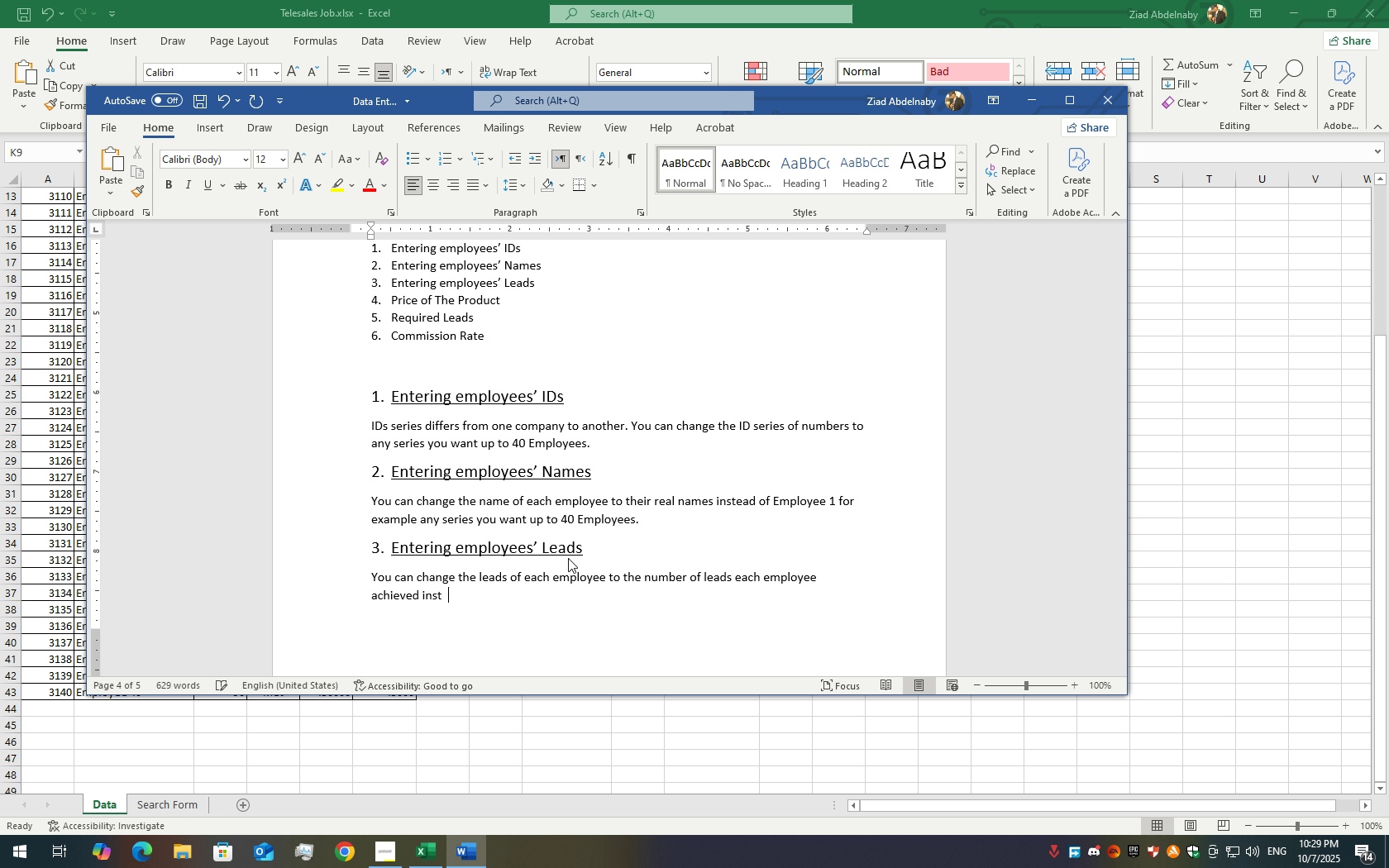 
key(Backspace)
 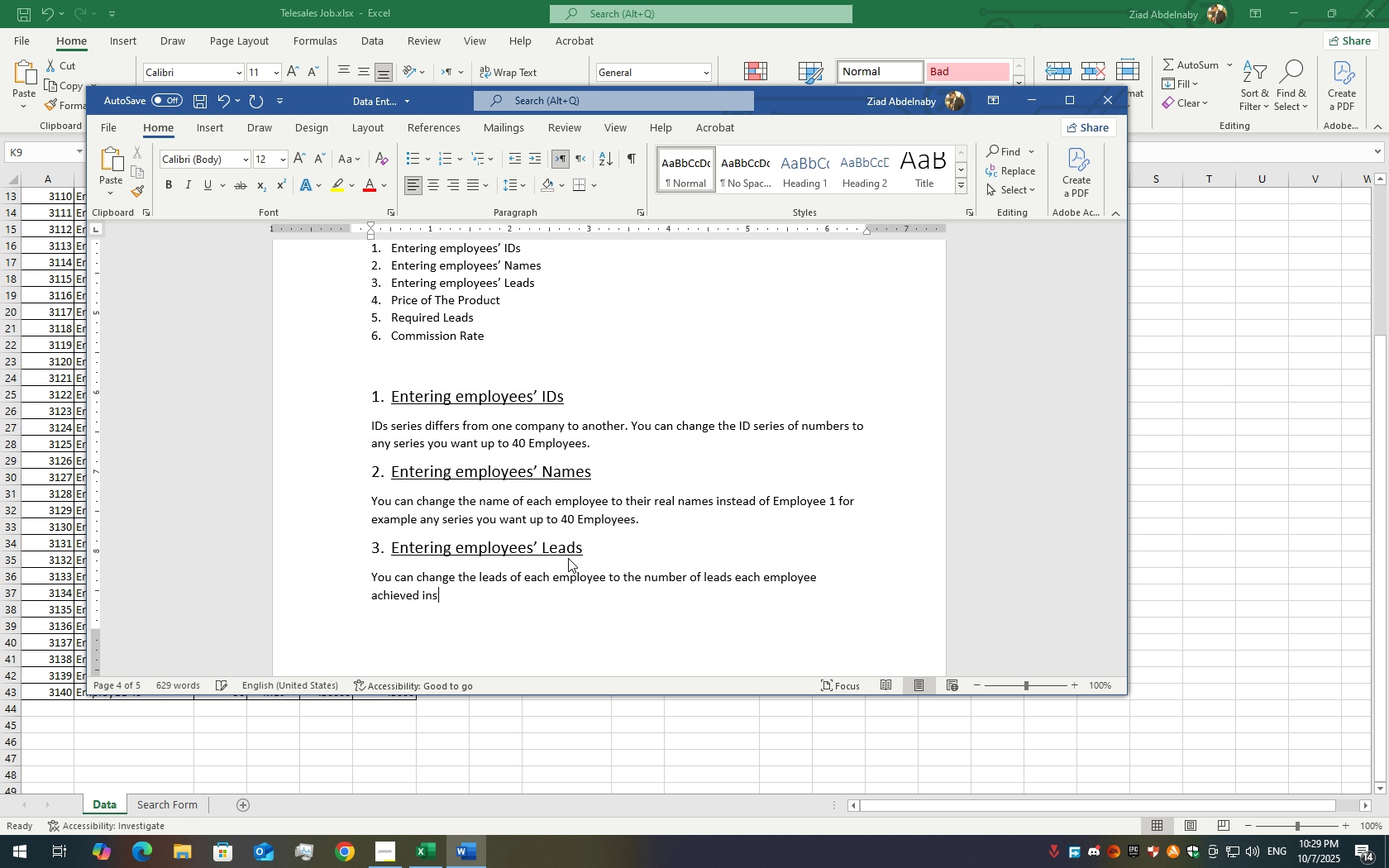 
key(Backspace)
 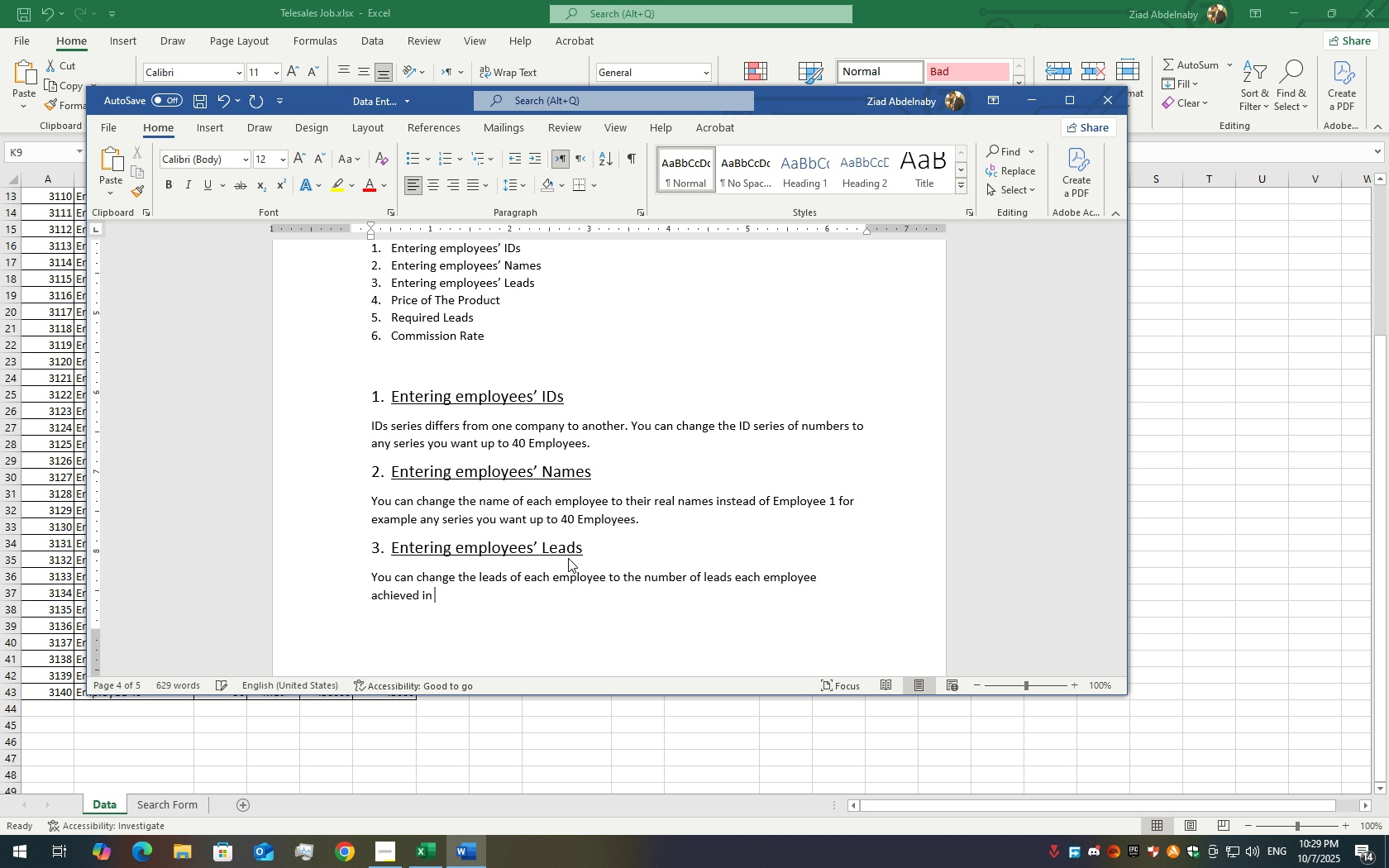 
key(Backspace)
 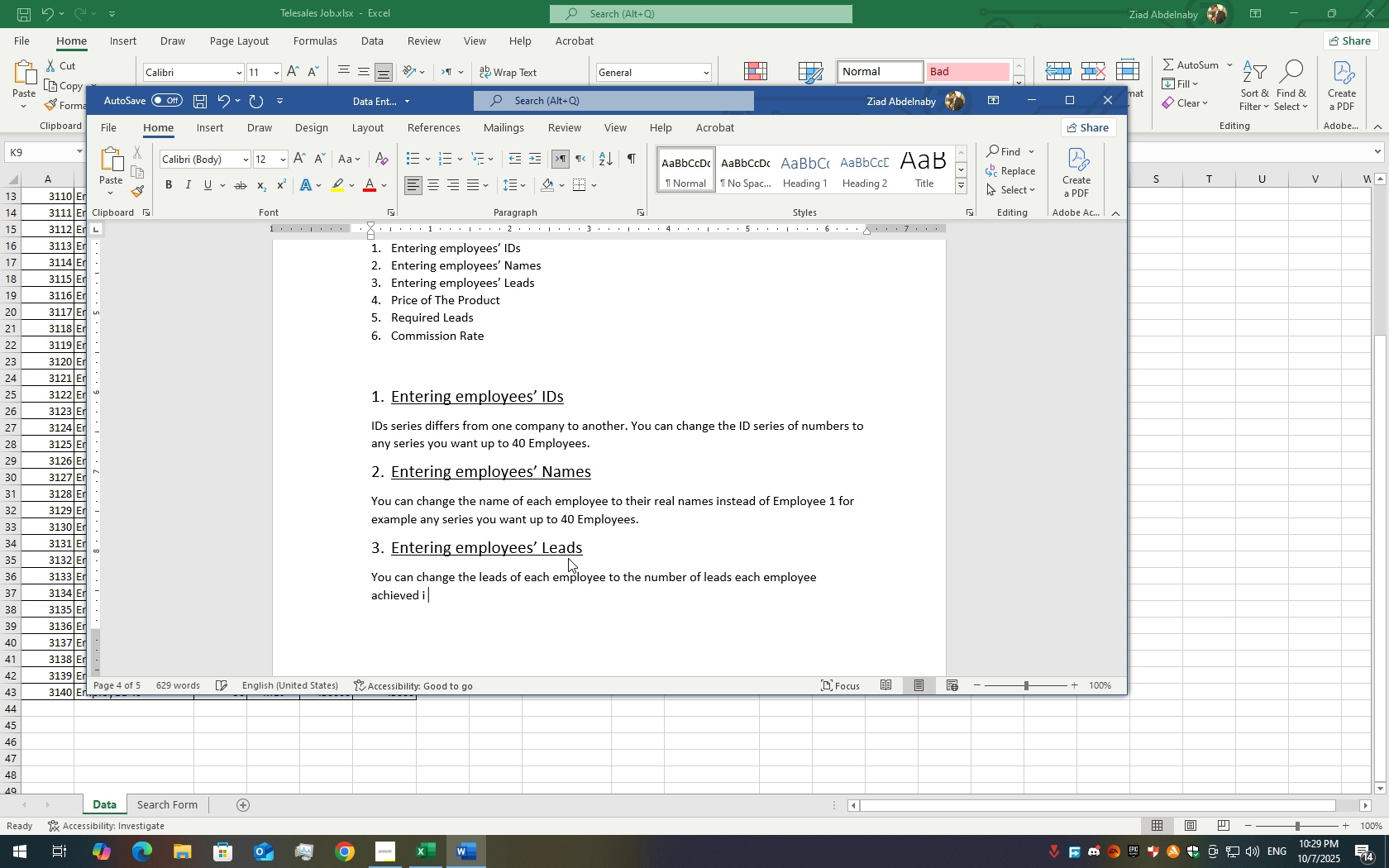 
key(Backspace)
 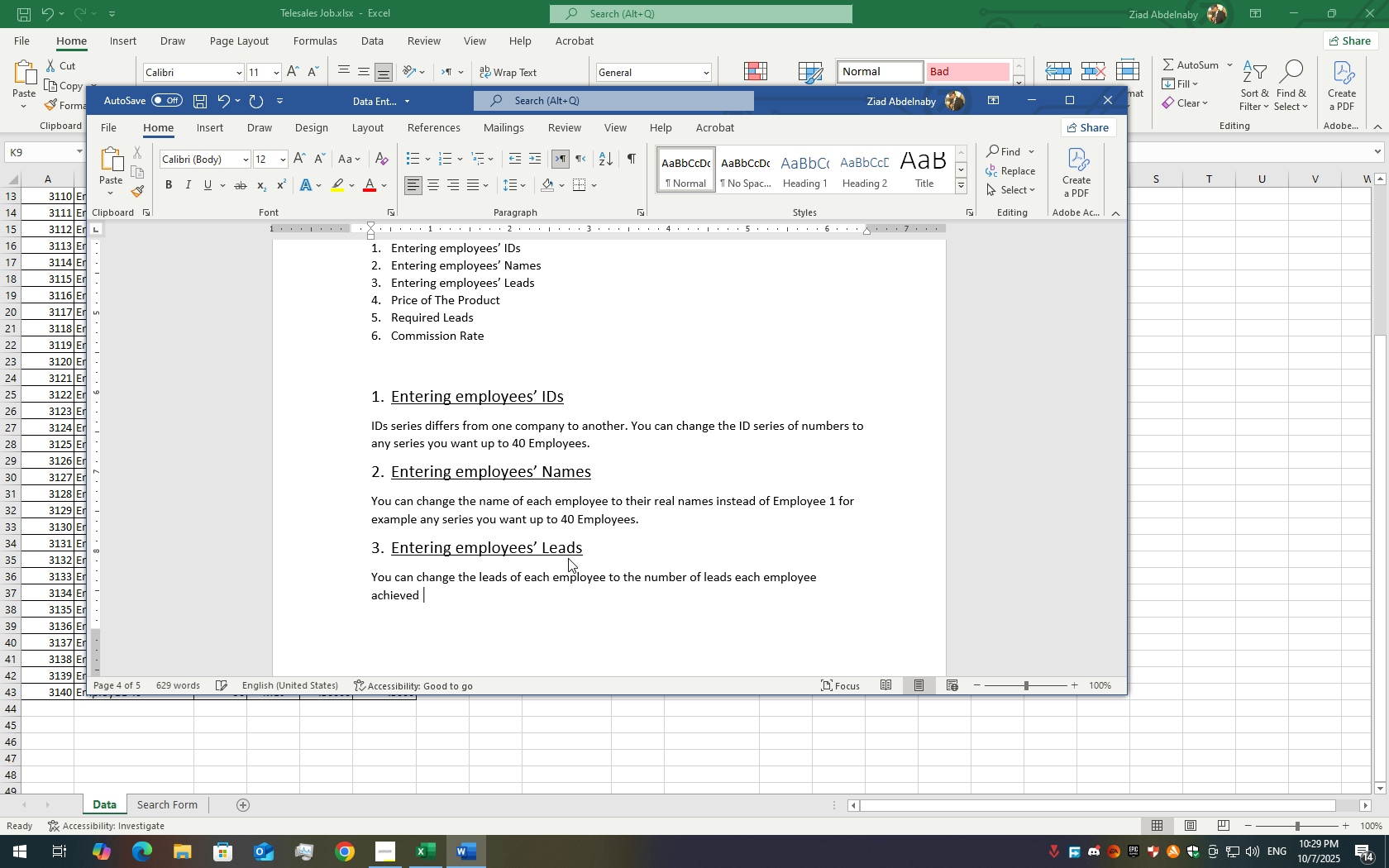 
key(Backspace)
 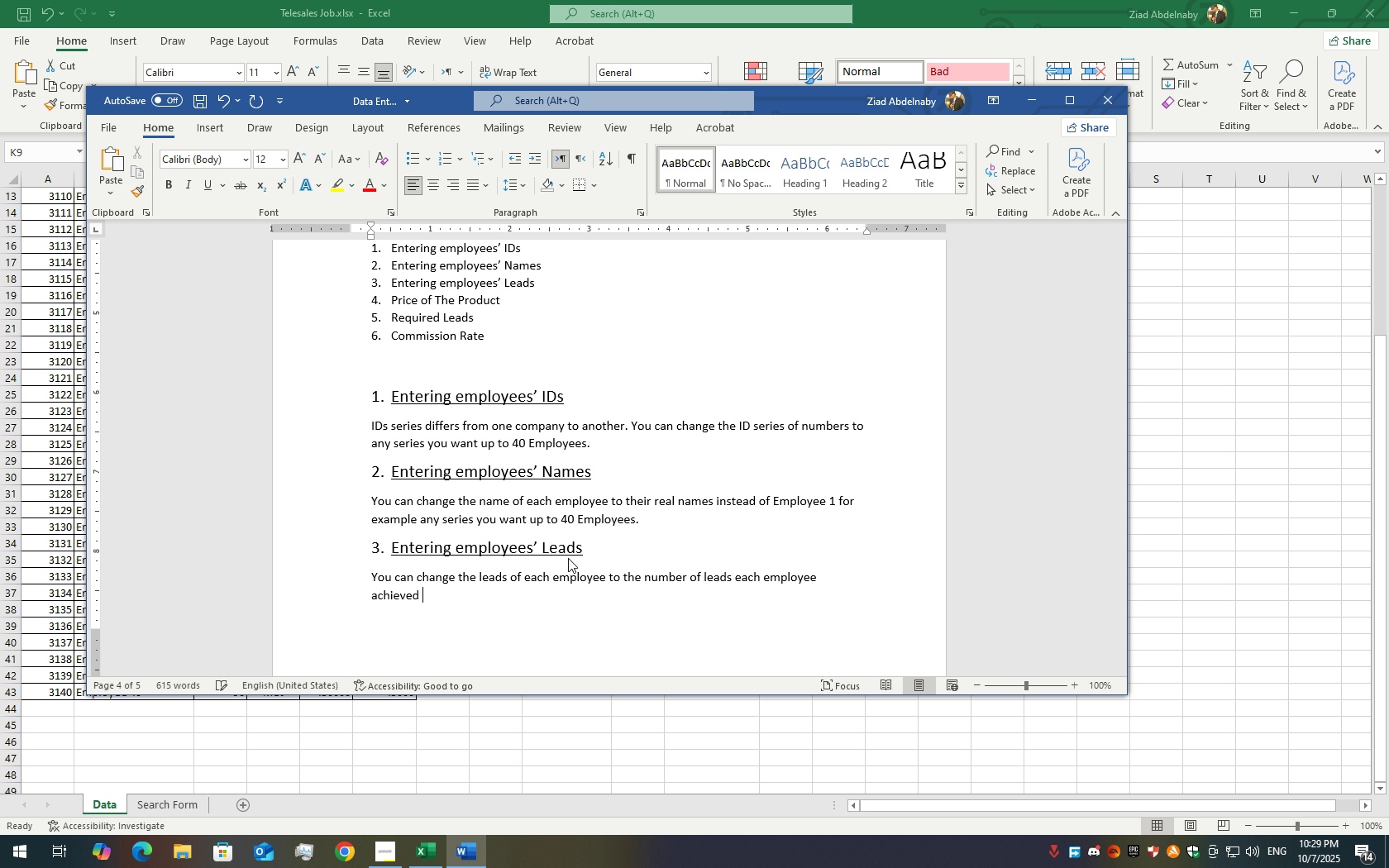 
key(Backspace)
 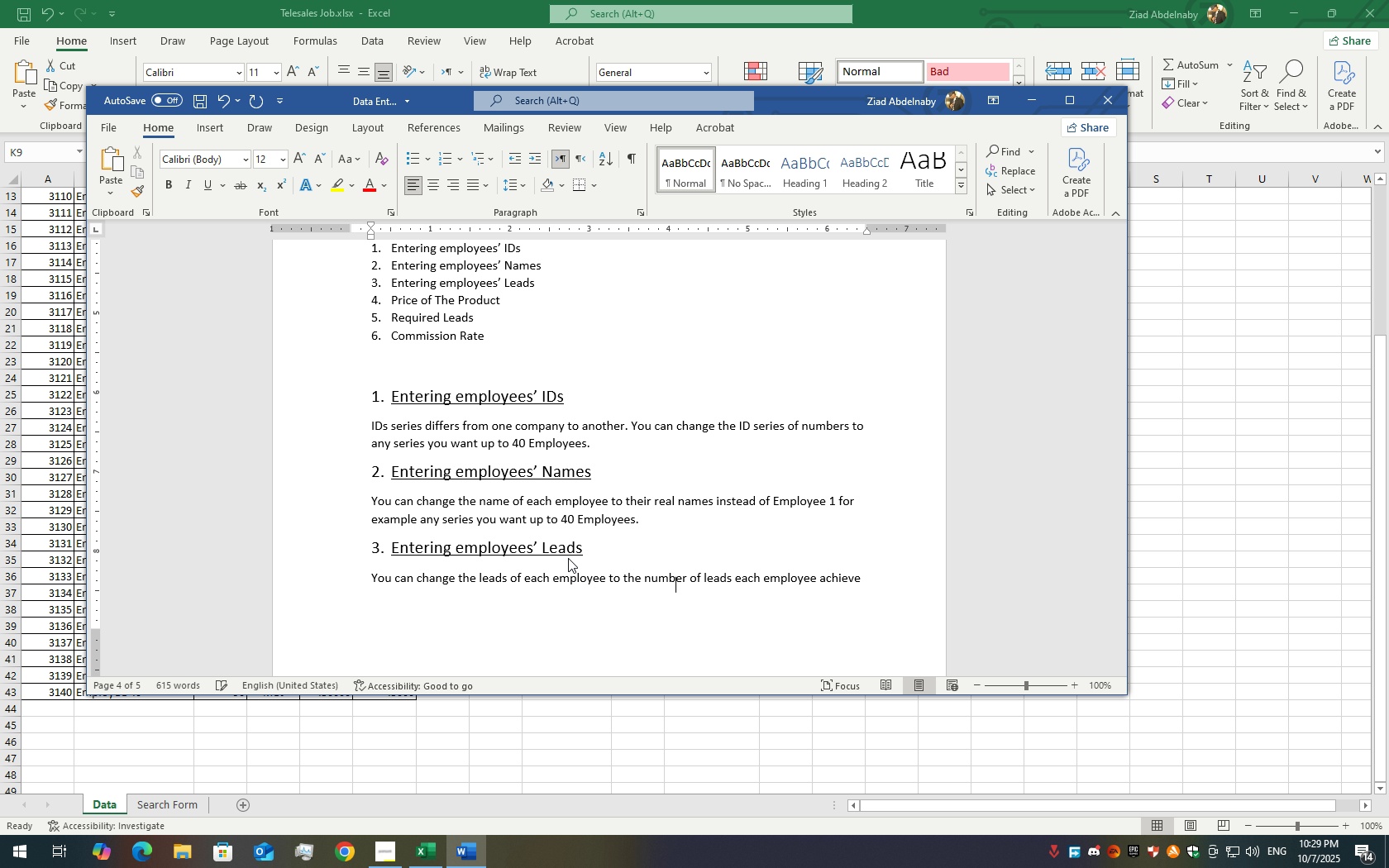 
key(Backspace)
 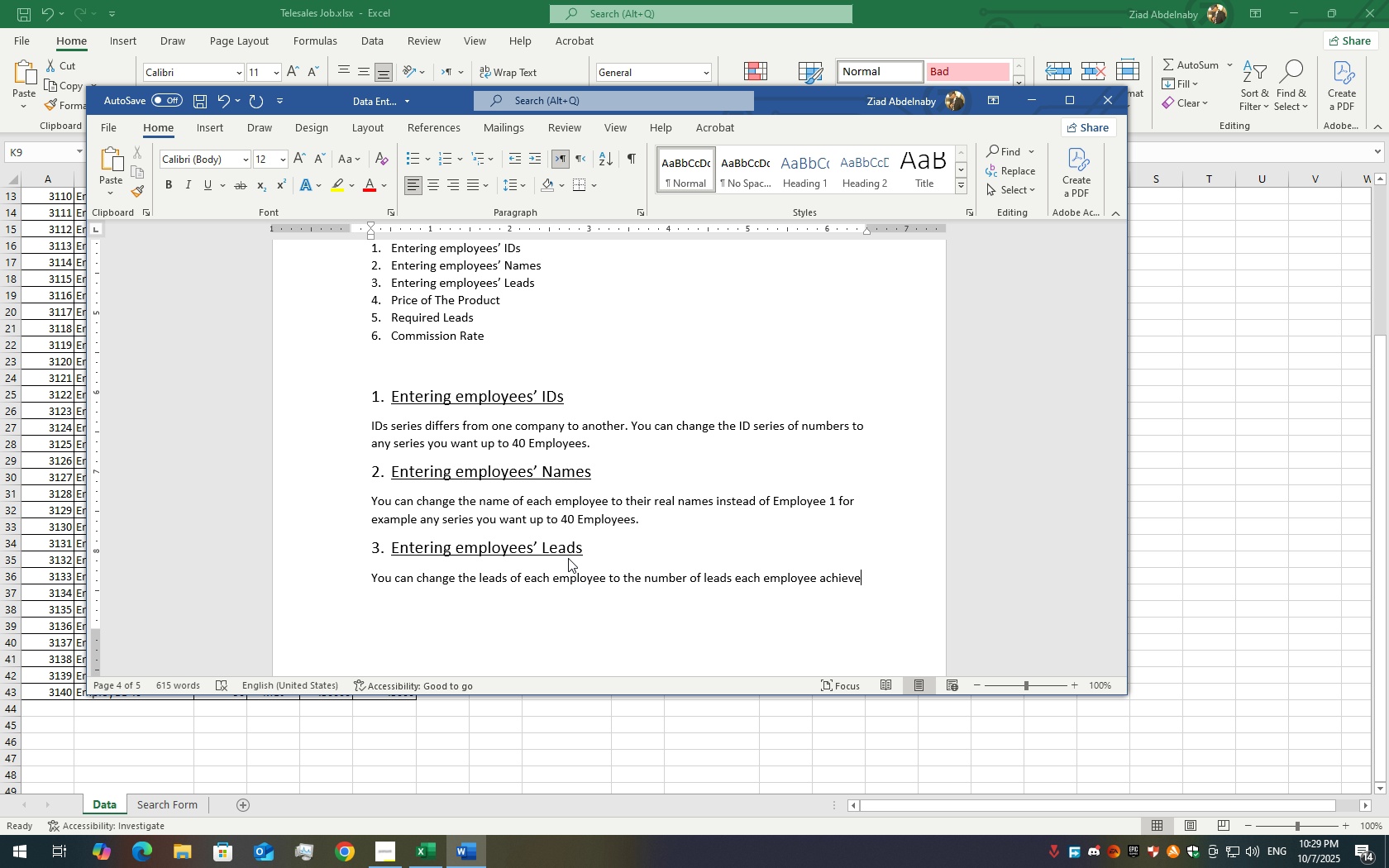 
key(D)
 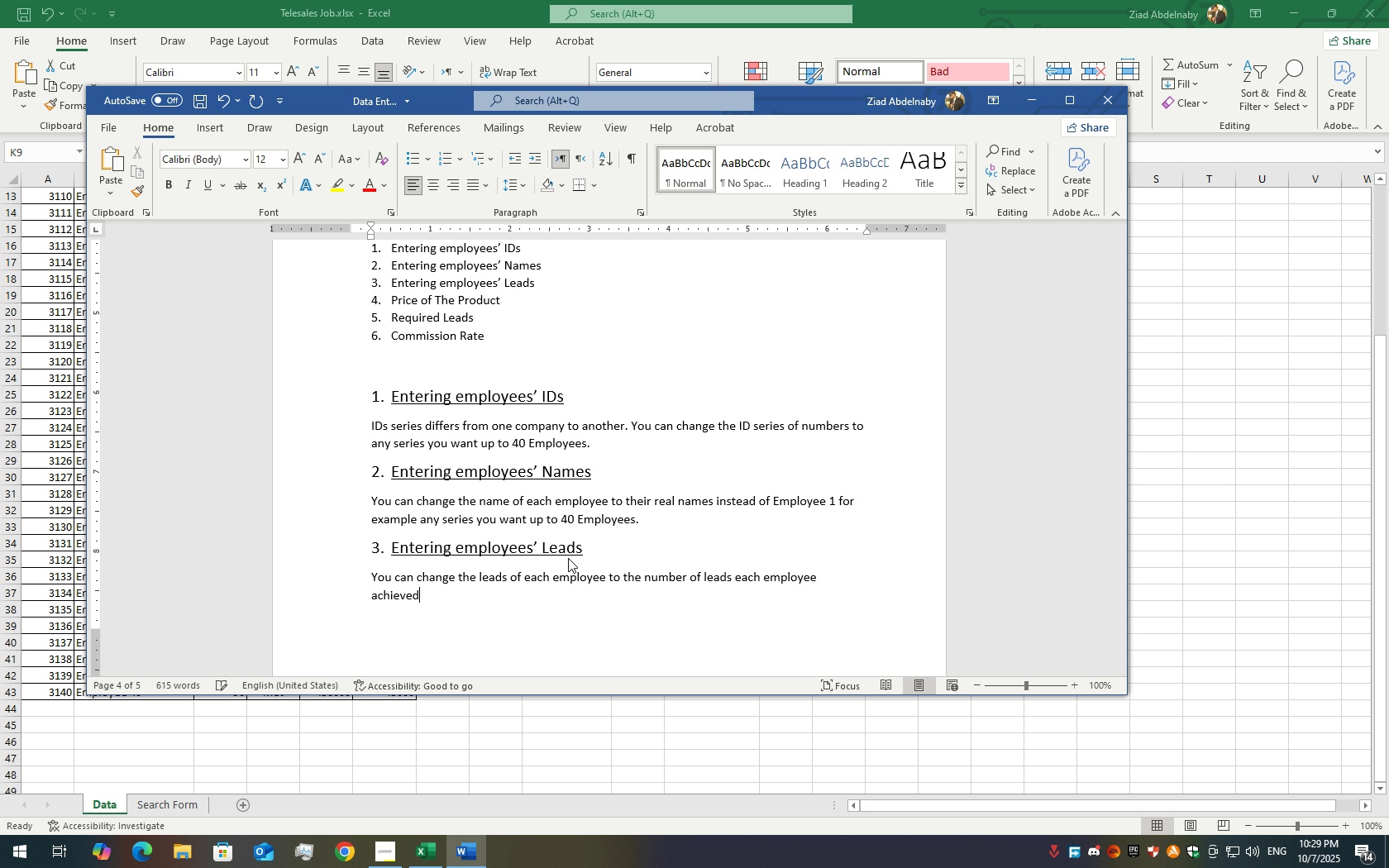 
key(Period)
 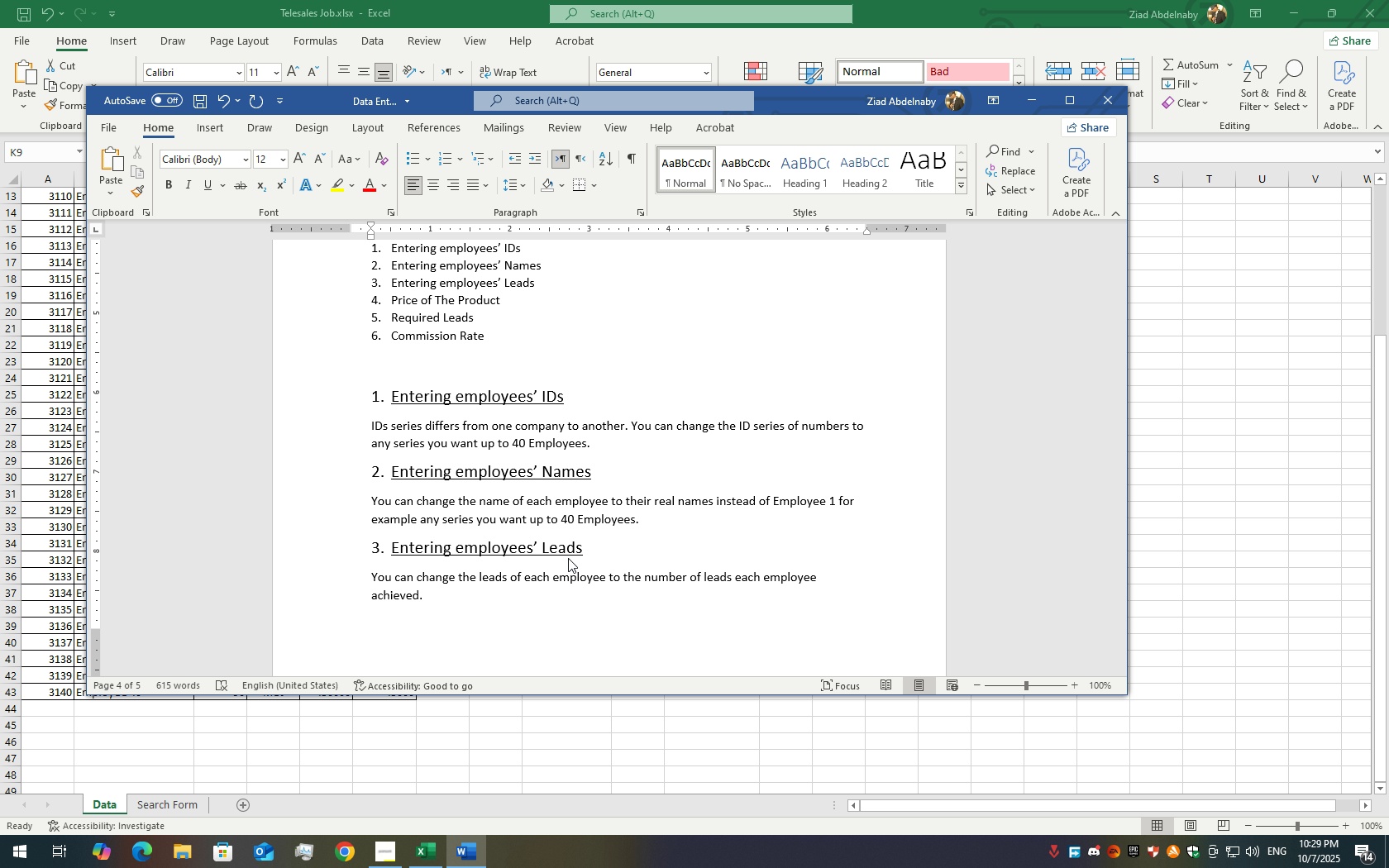 
key(Enter)
 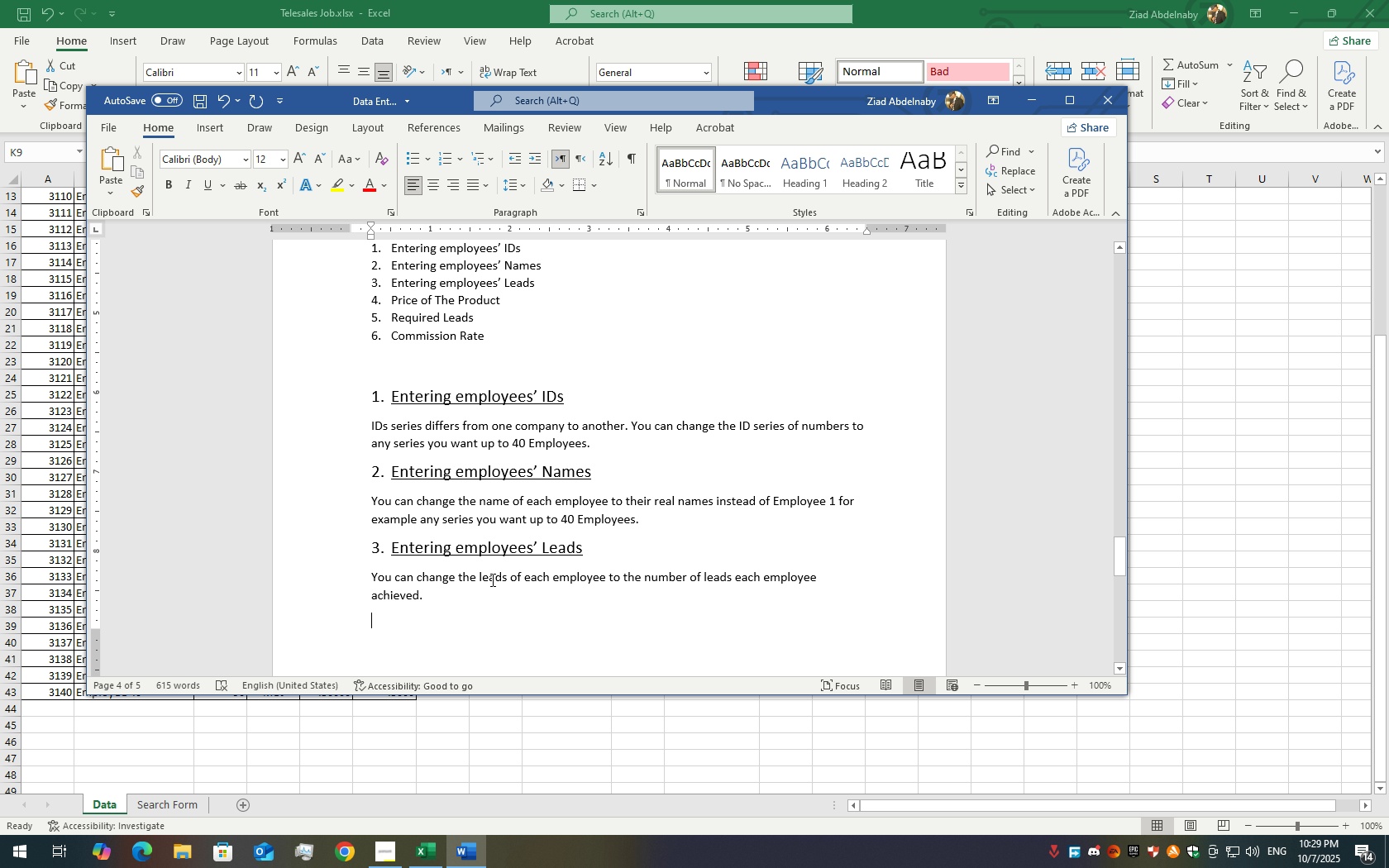 
left_click([492, 556])
 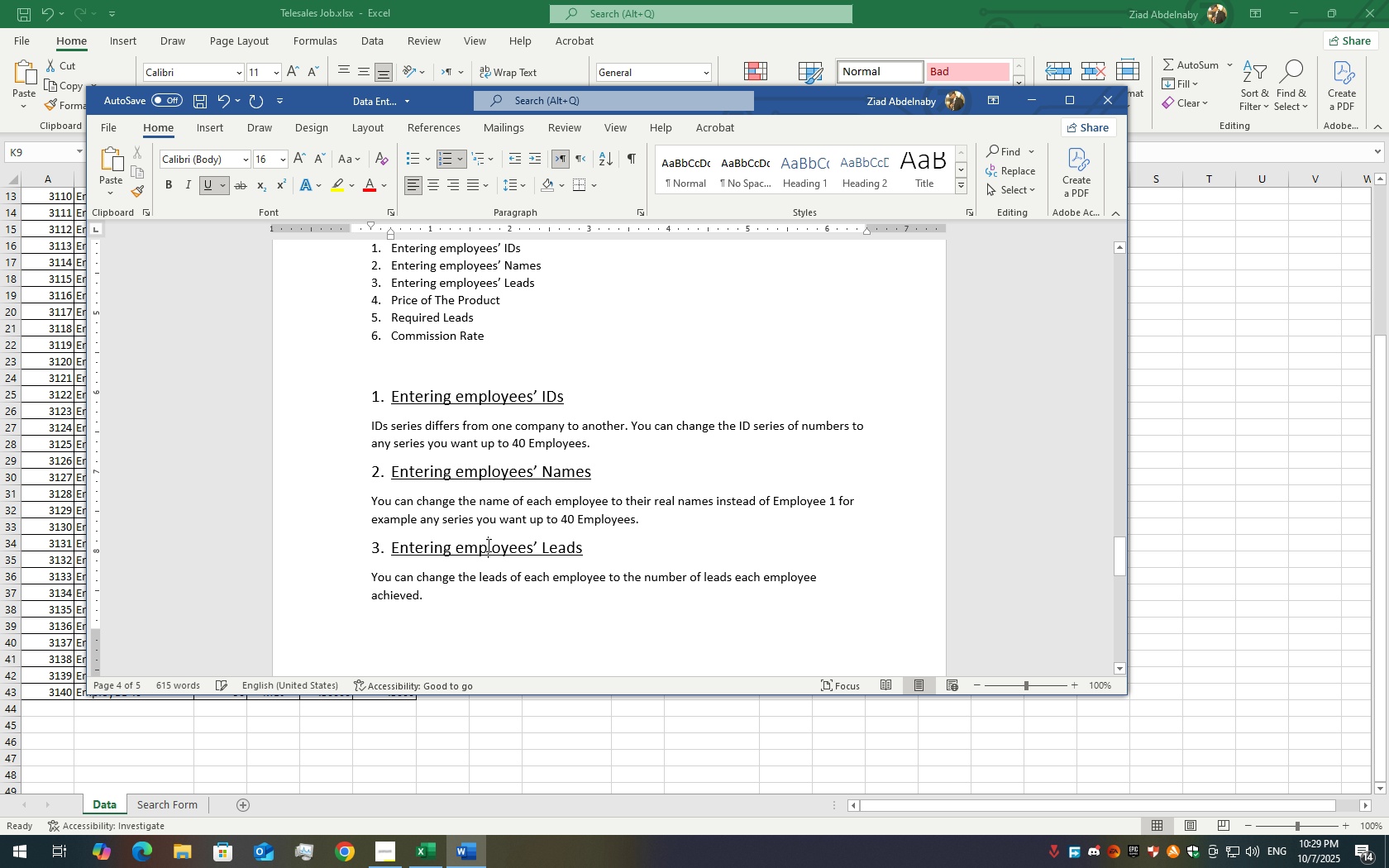 
double_click([487, 545])
 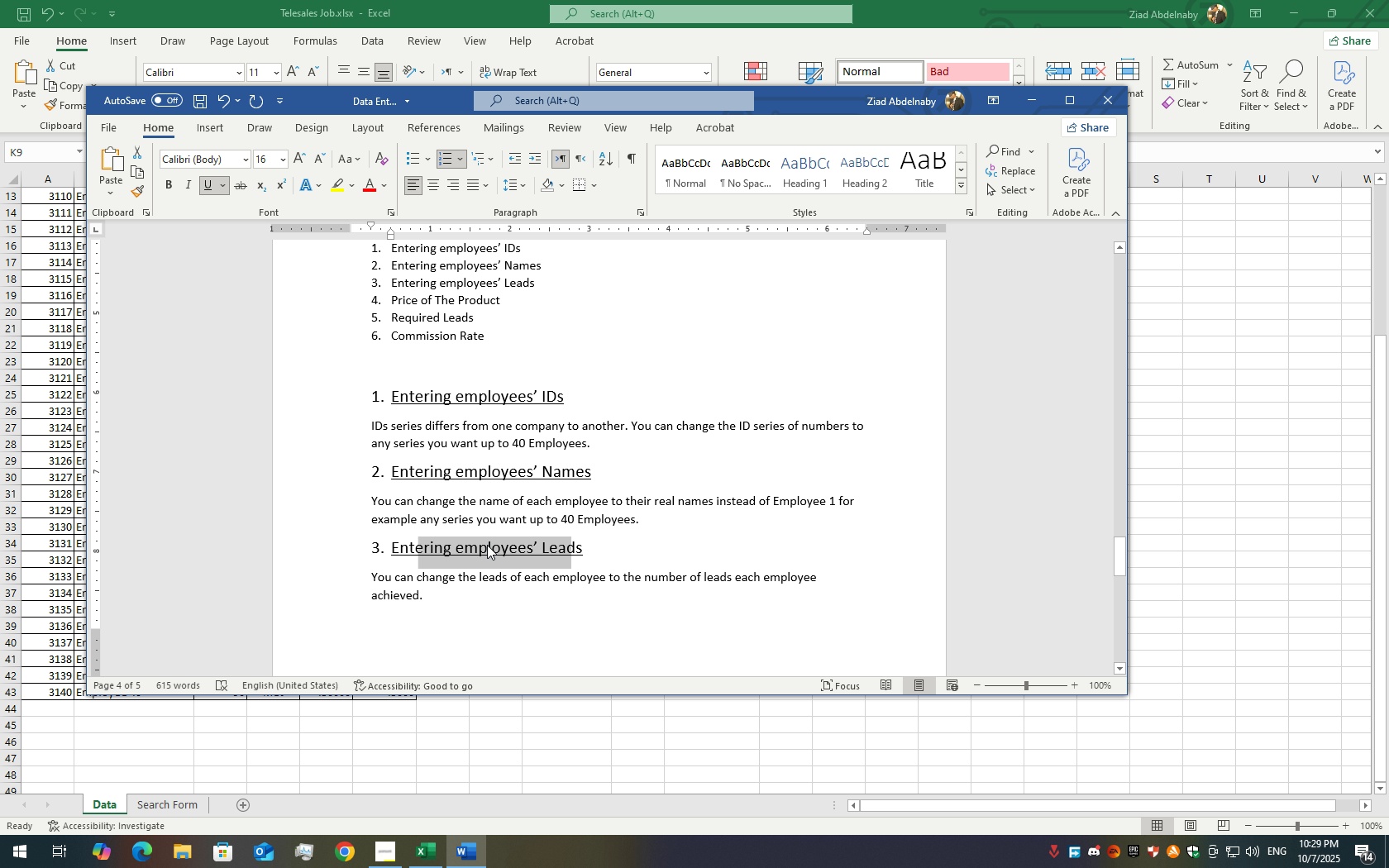 
triple_click([487, 545])